 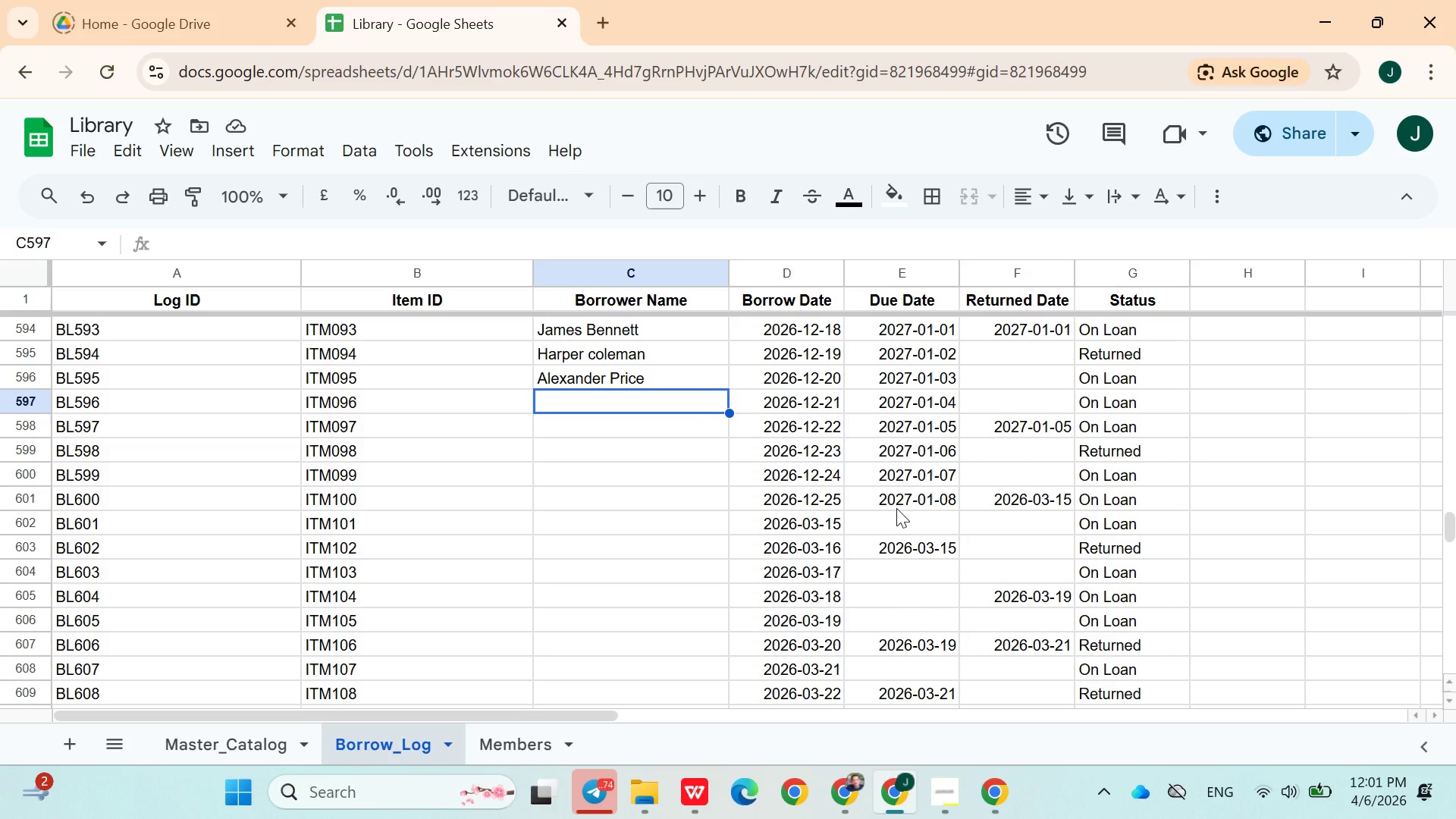 
type(Ella Griffin)
 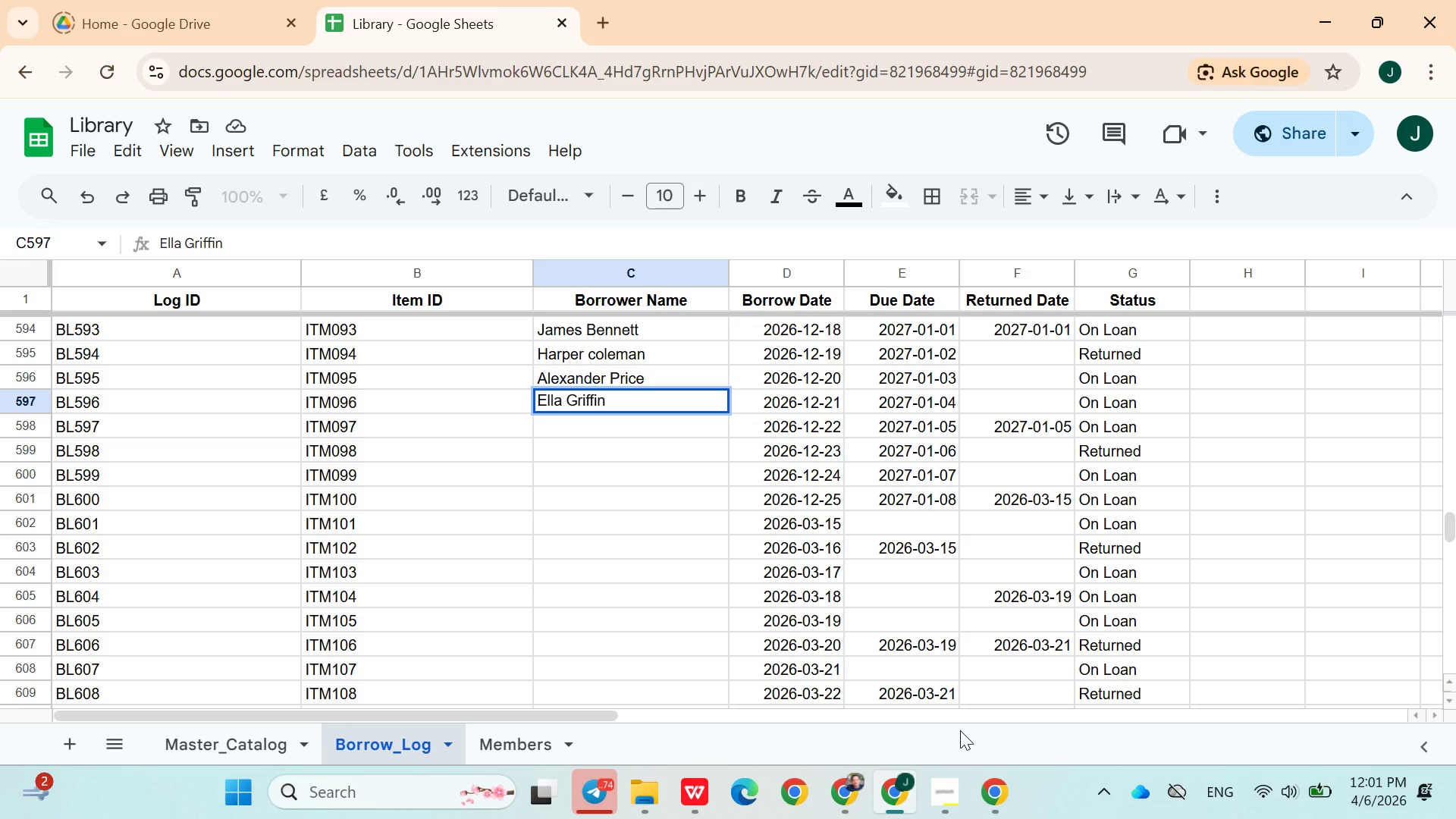 
key(ArrowDown)
 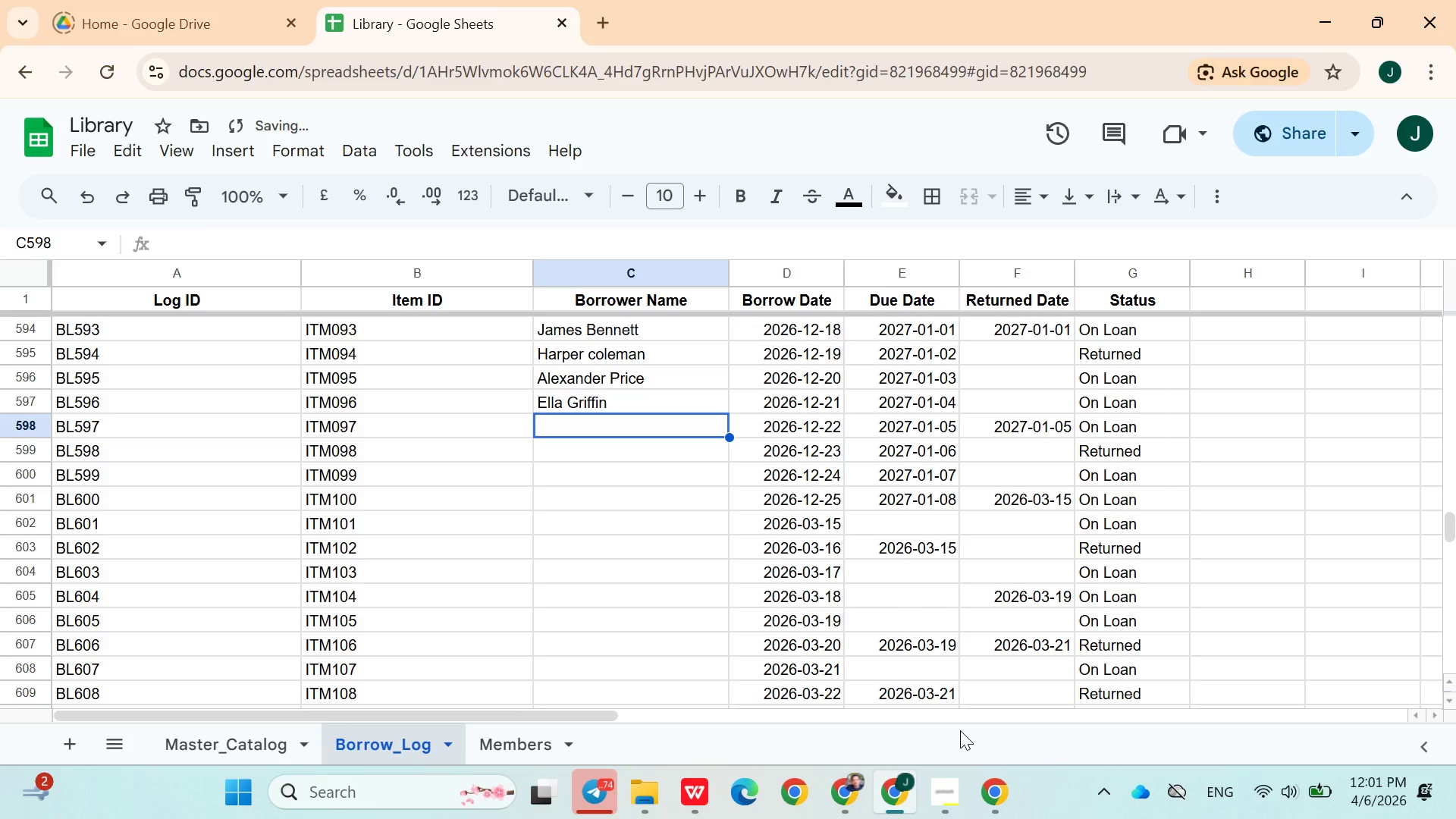 
type(Samuel ward)
 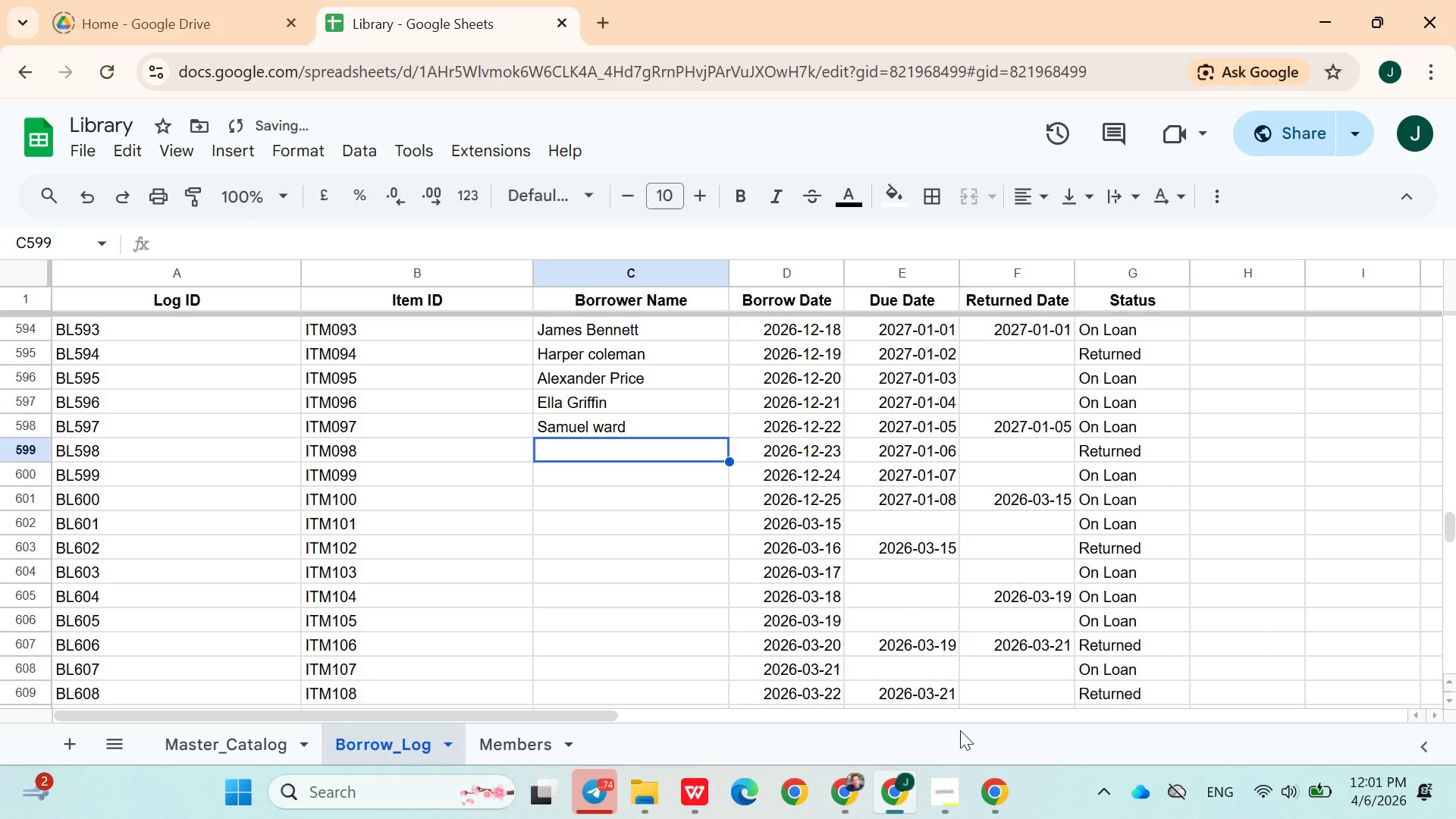 
key(ArrowDown)
 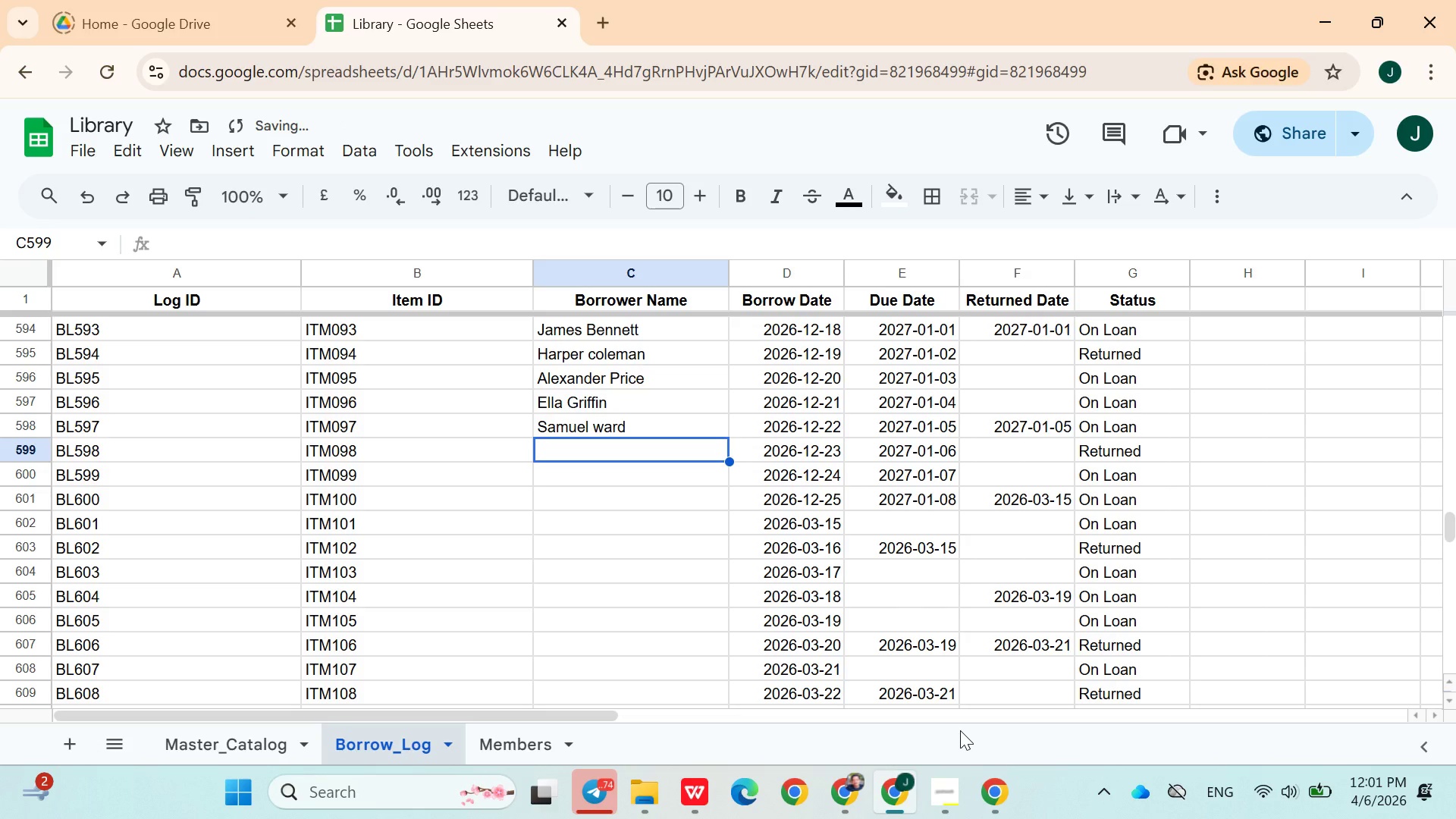 
type(scattett haye)
key(Backspace)
key(Backspace)
key(Backspace)
key(Backspace)
type(Scallet Hayes)
 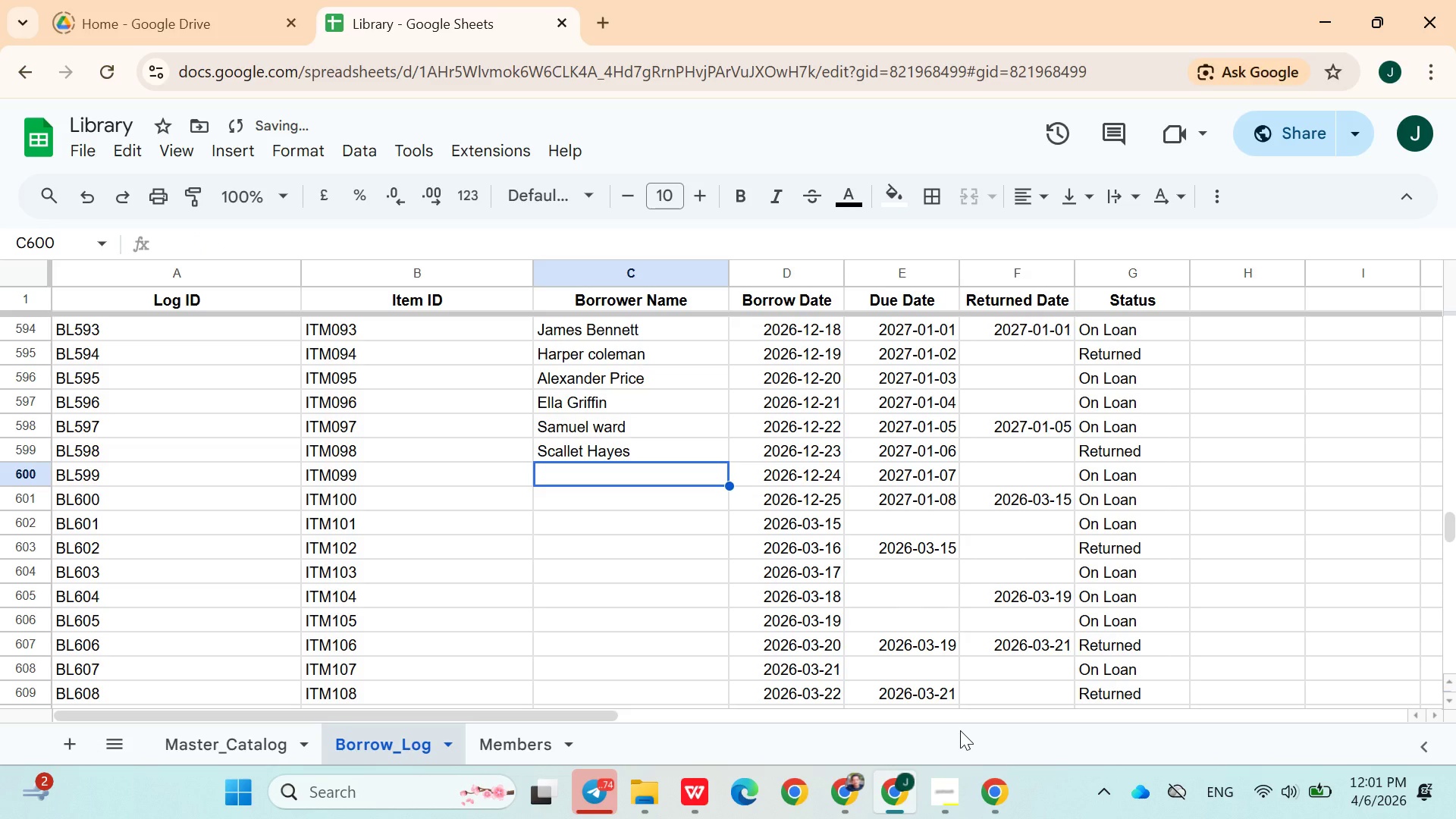 
 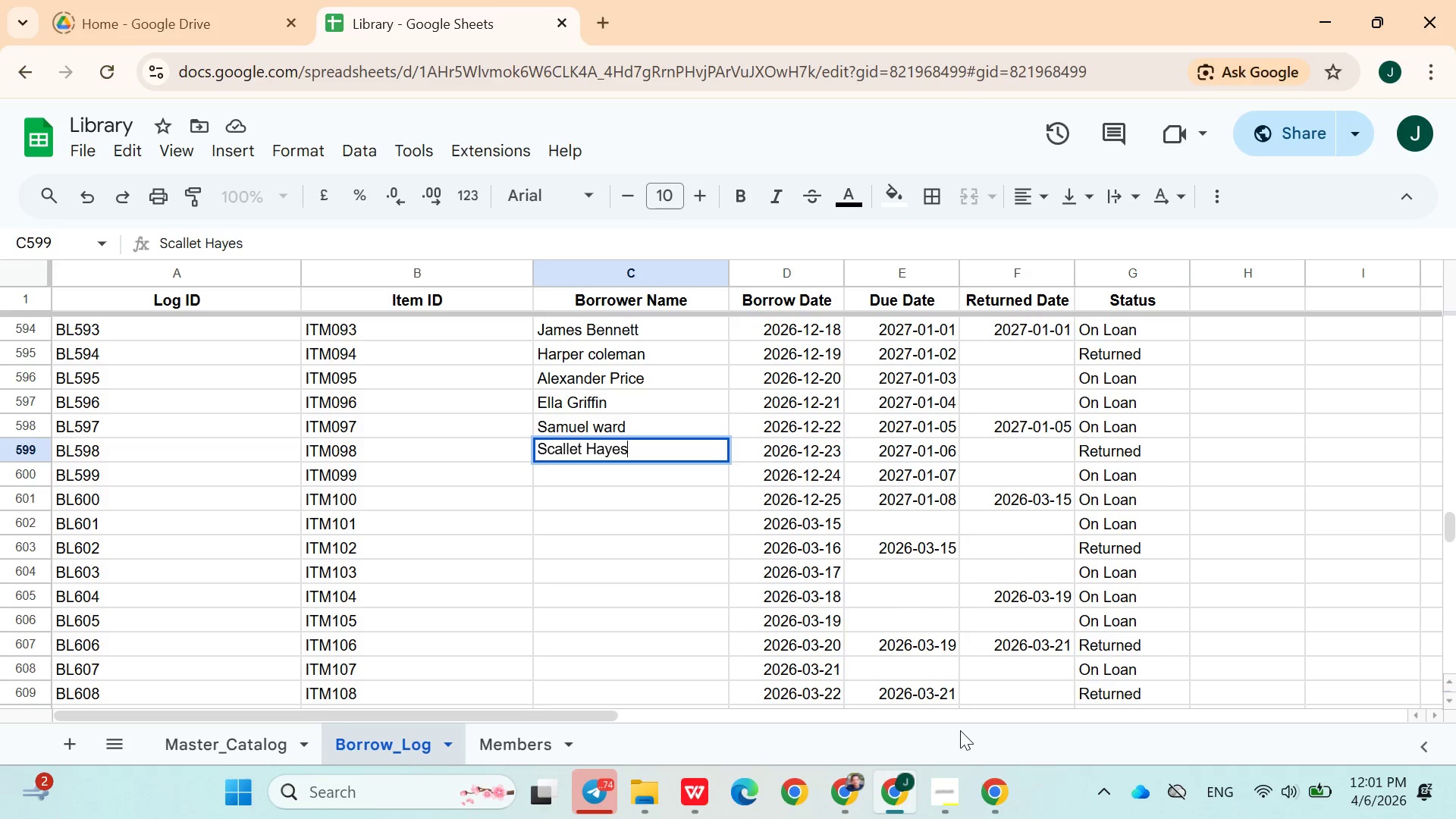 
key(ArrowDown)
 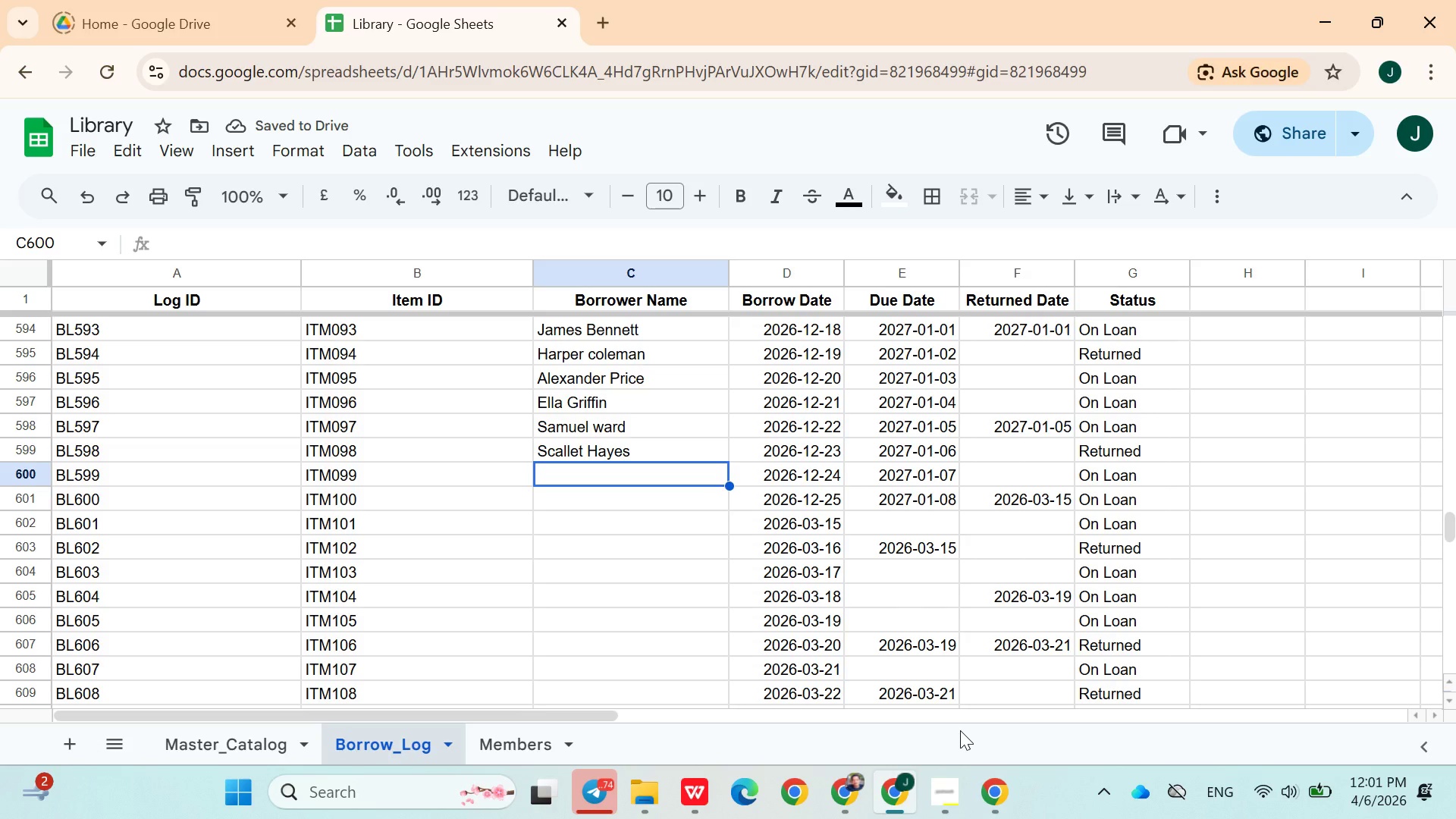 
type(david Plamer)
 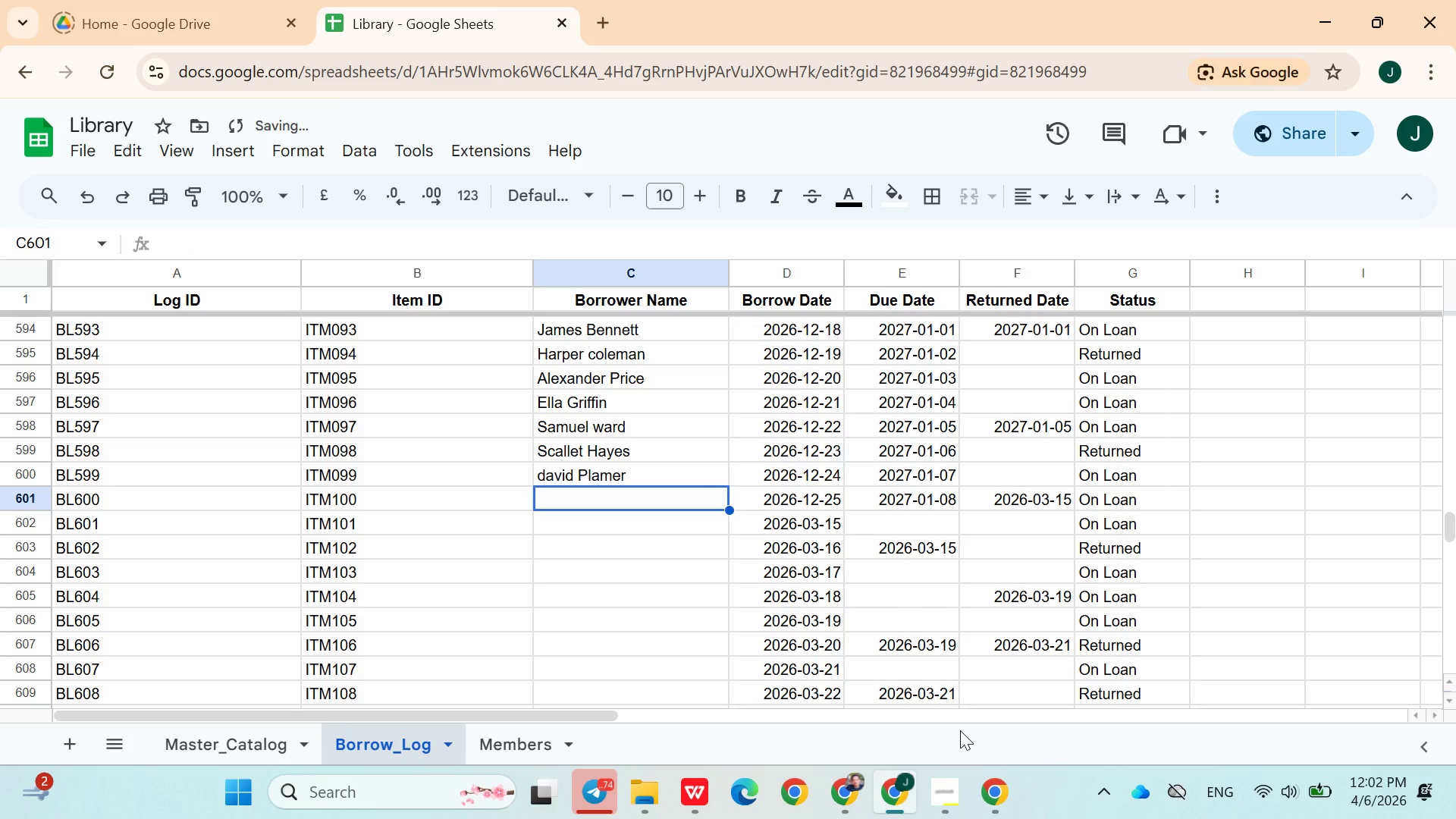 
 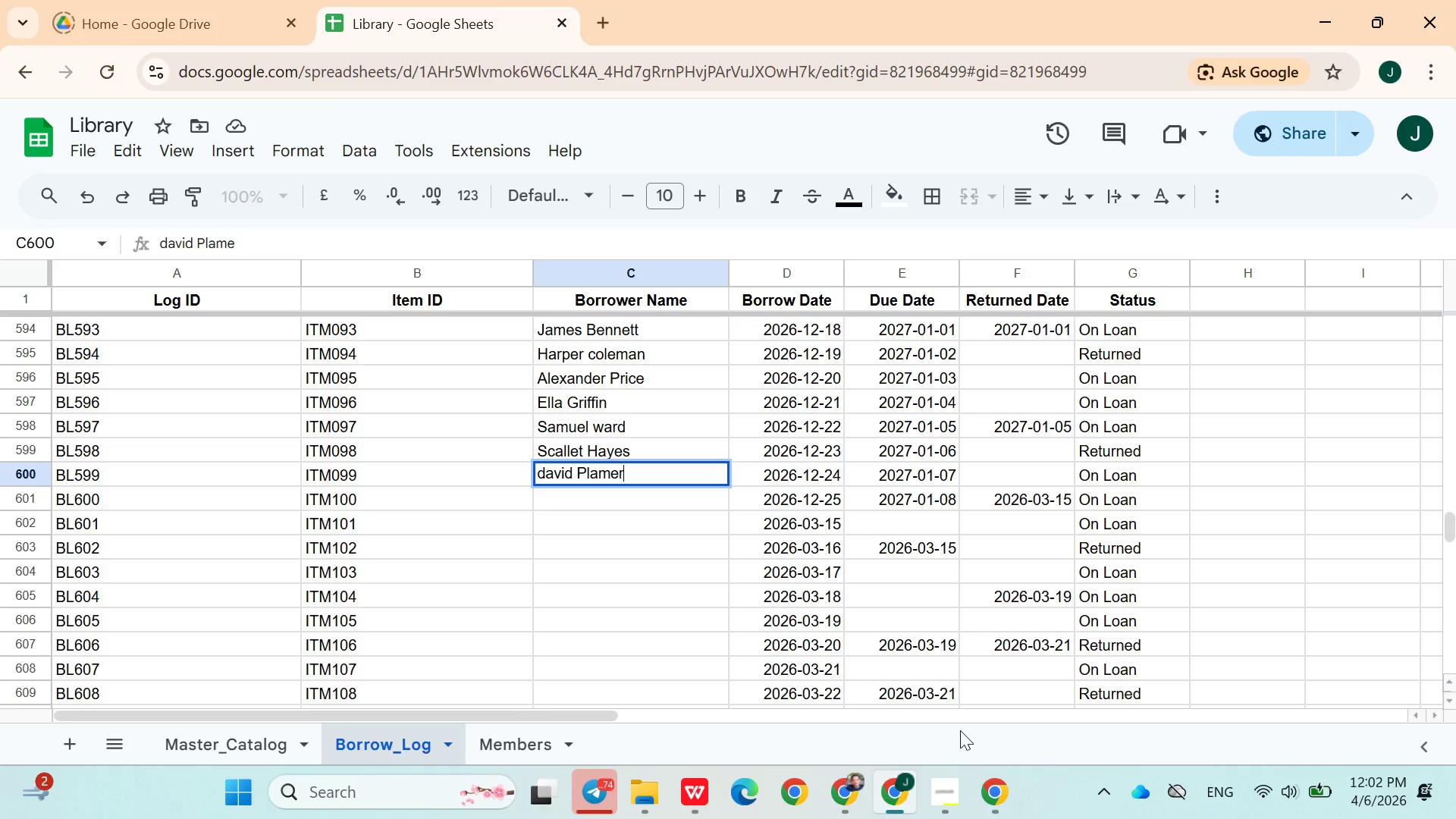 
key(ArrowDown)
 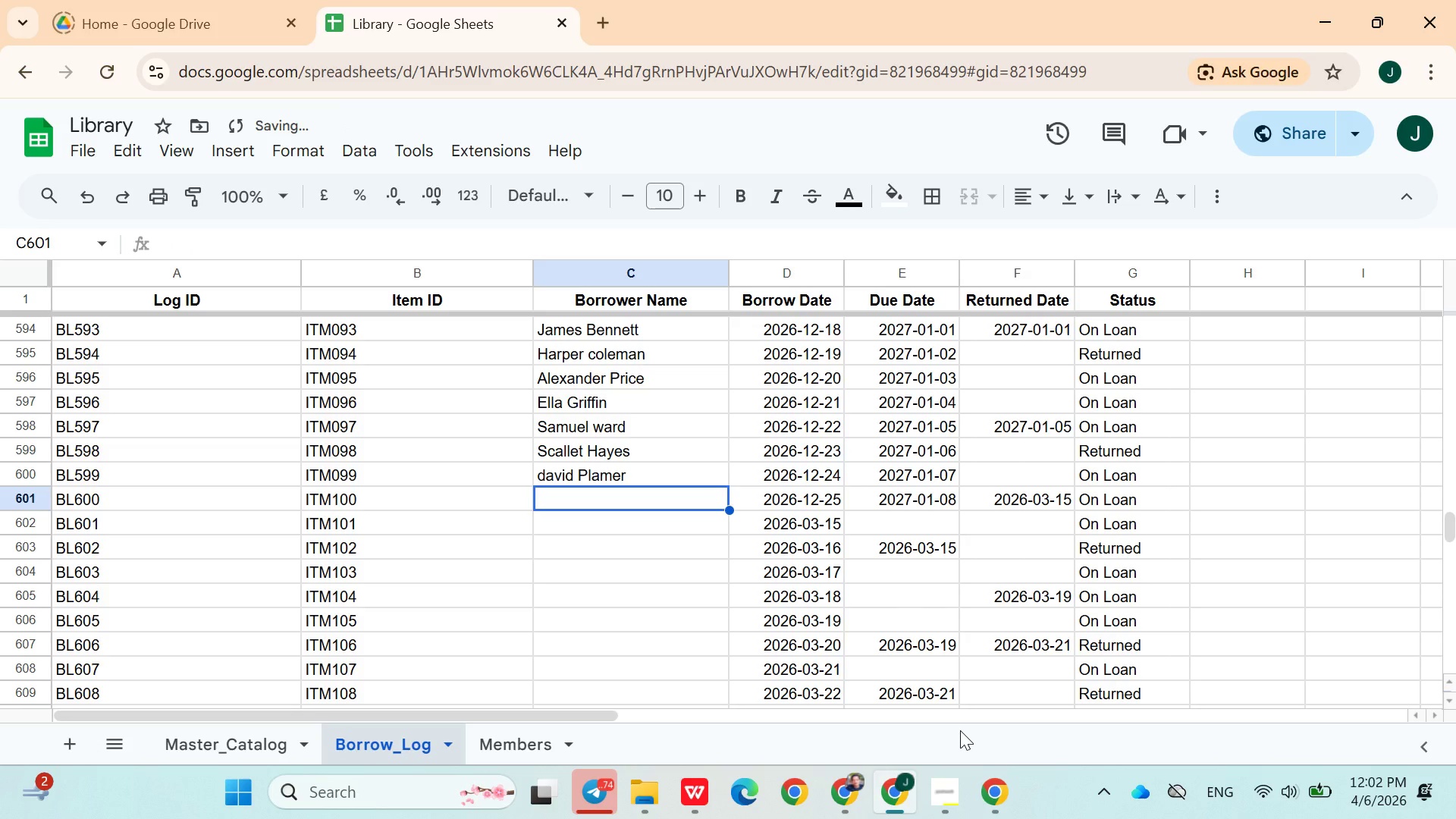 
type(Vi)
 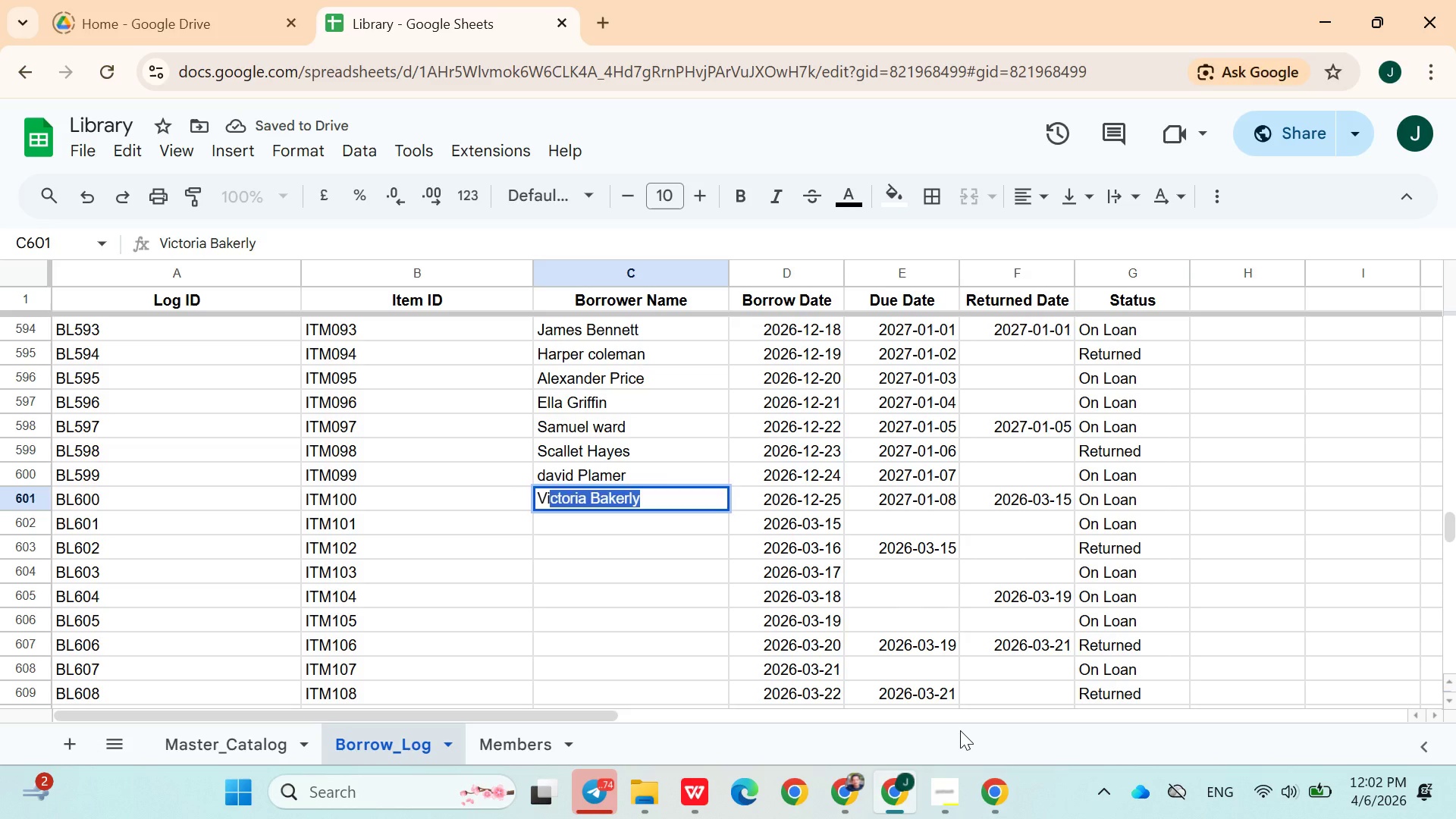 